 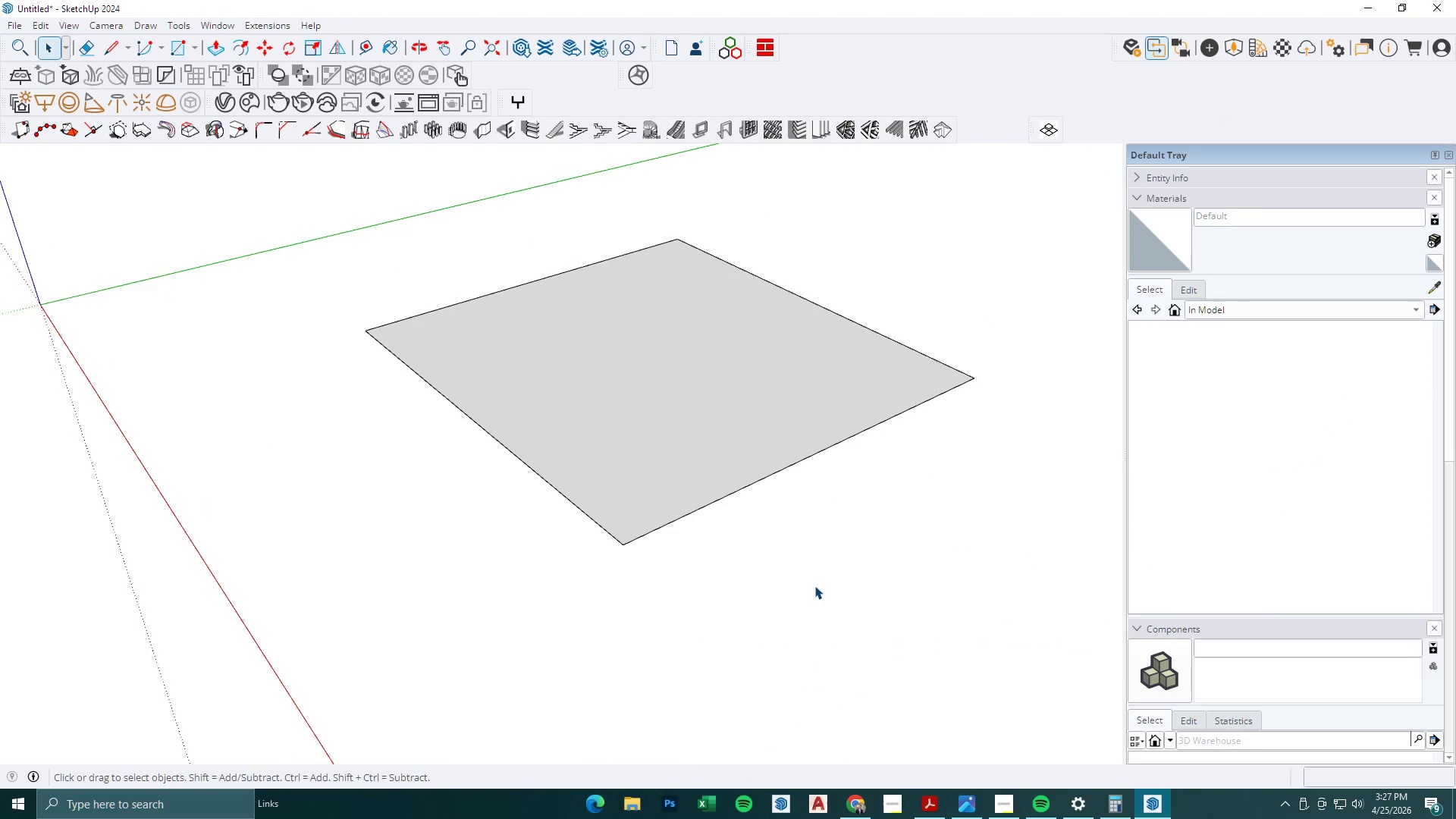 
key(L)
 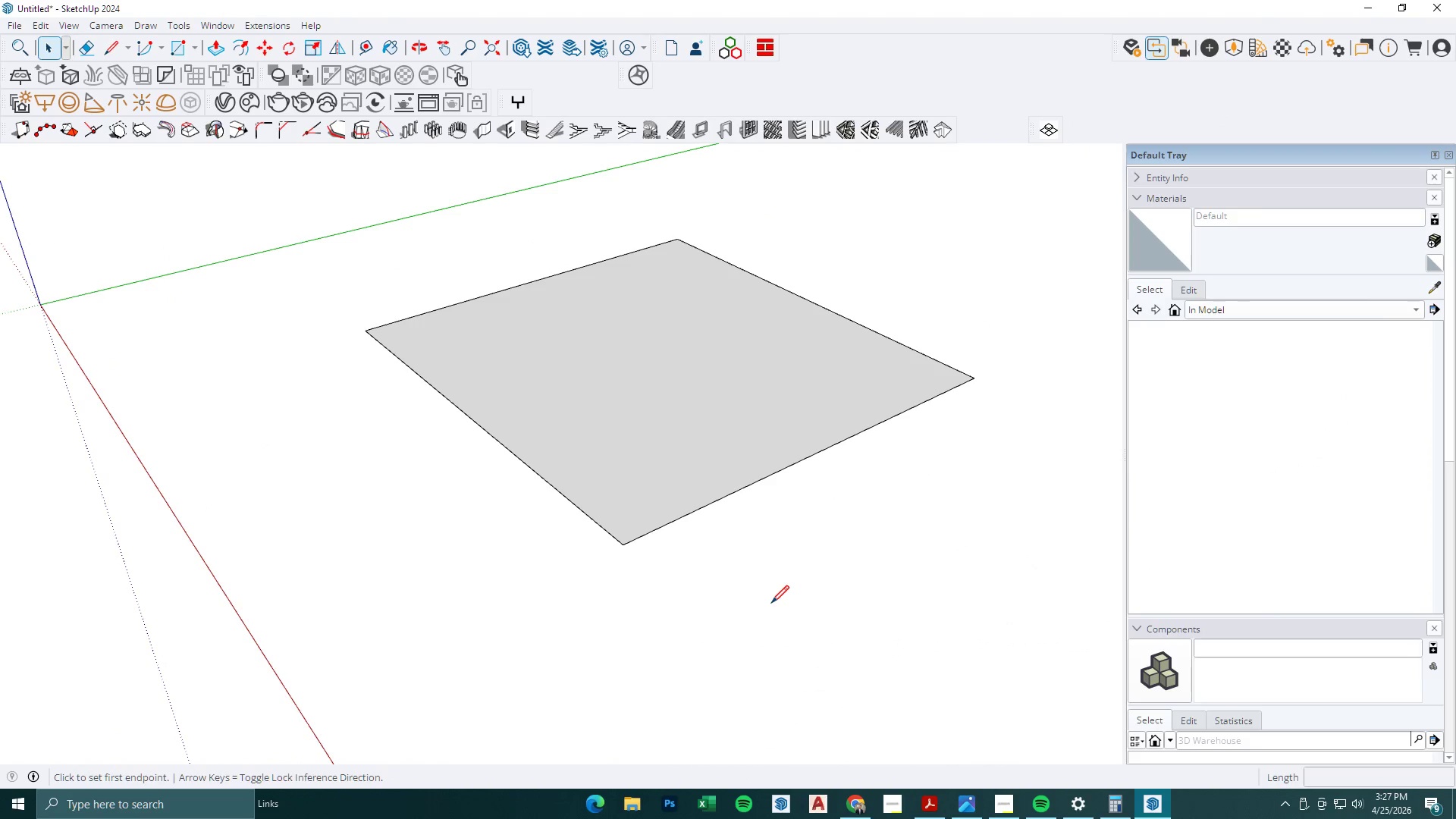 
left_click([771, 603])
 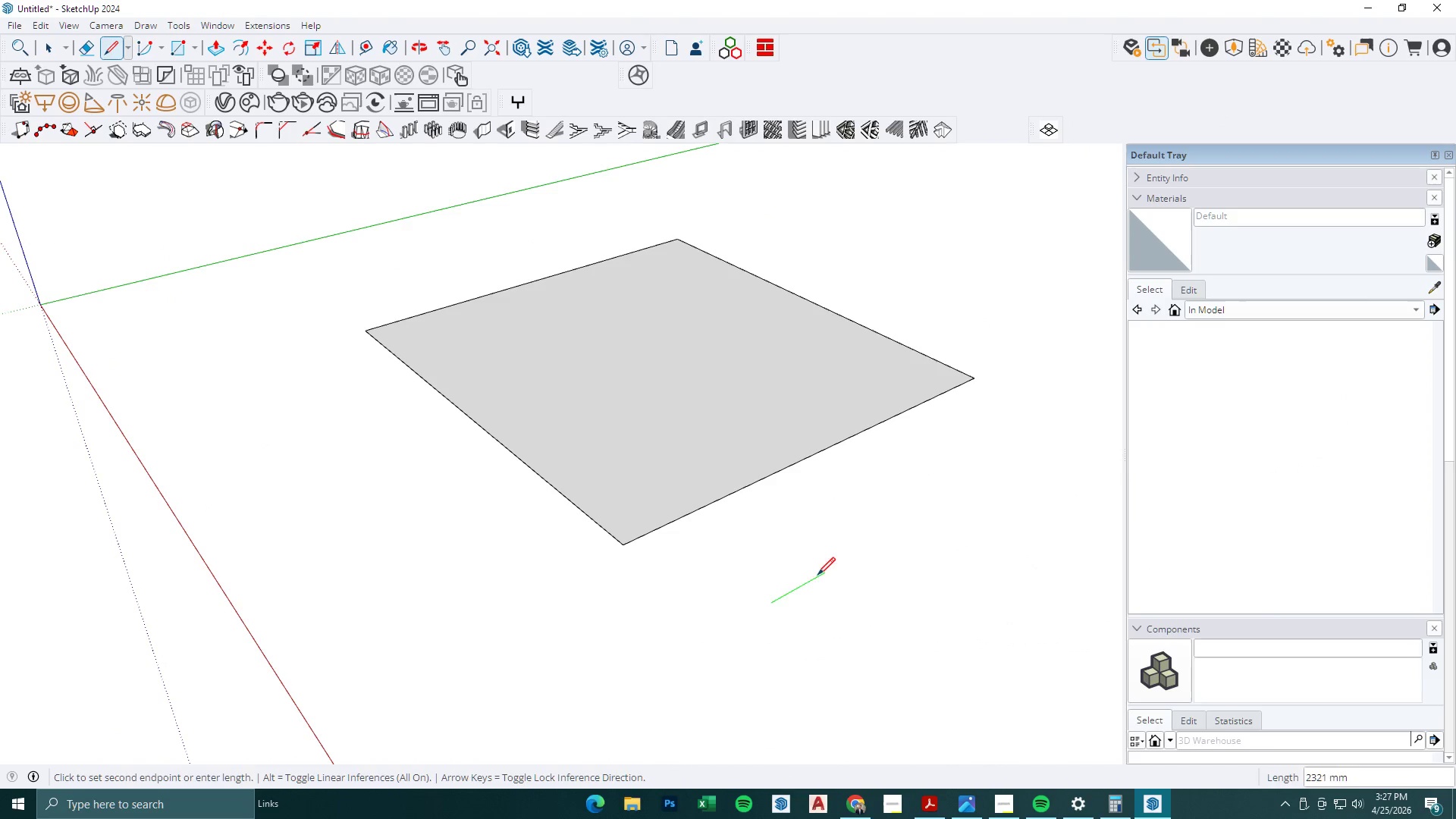 
scroll: coordinate [817, 558], scroll_direction: up, amount: 3.0
 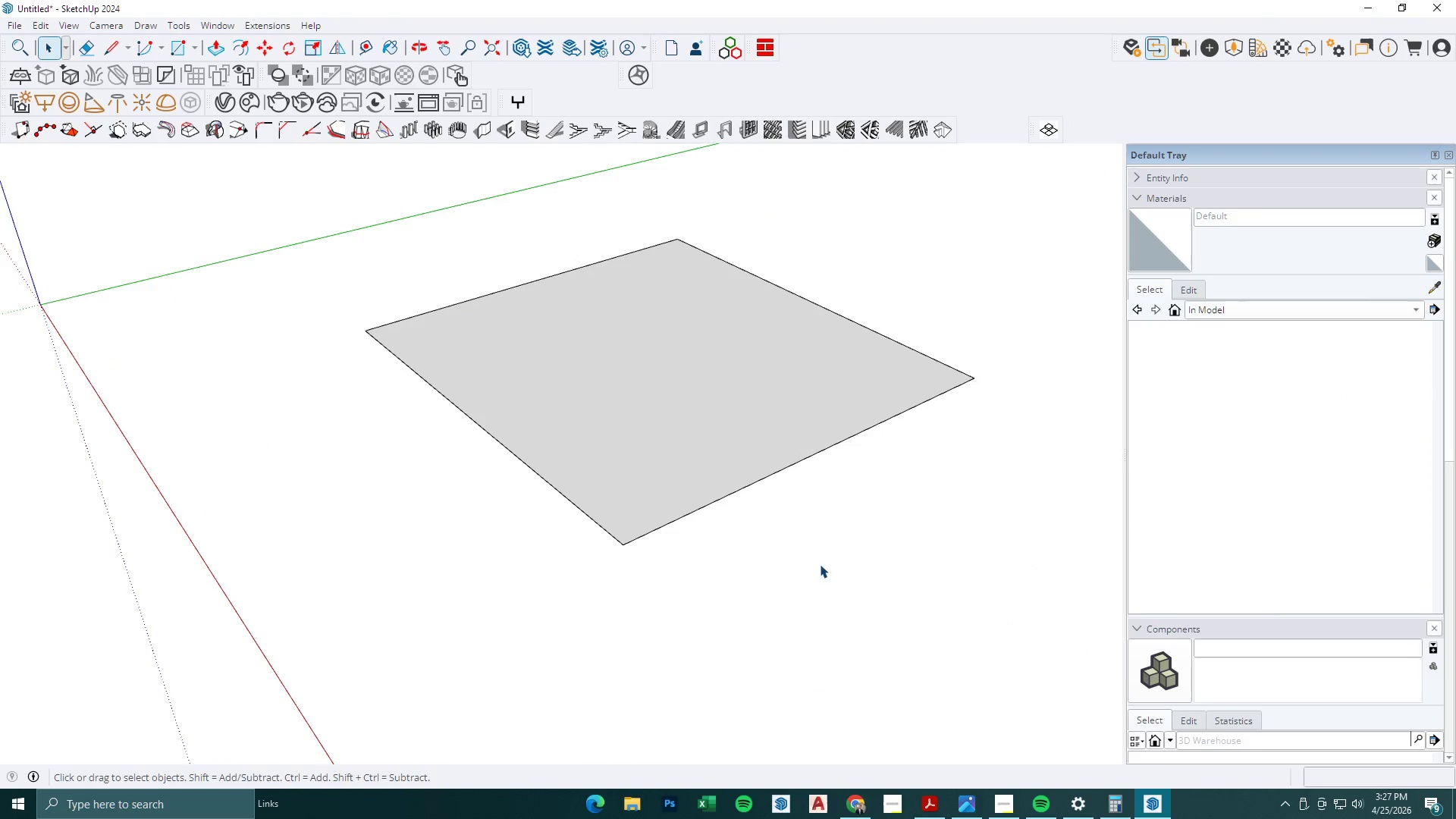 
key(Escape)
 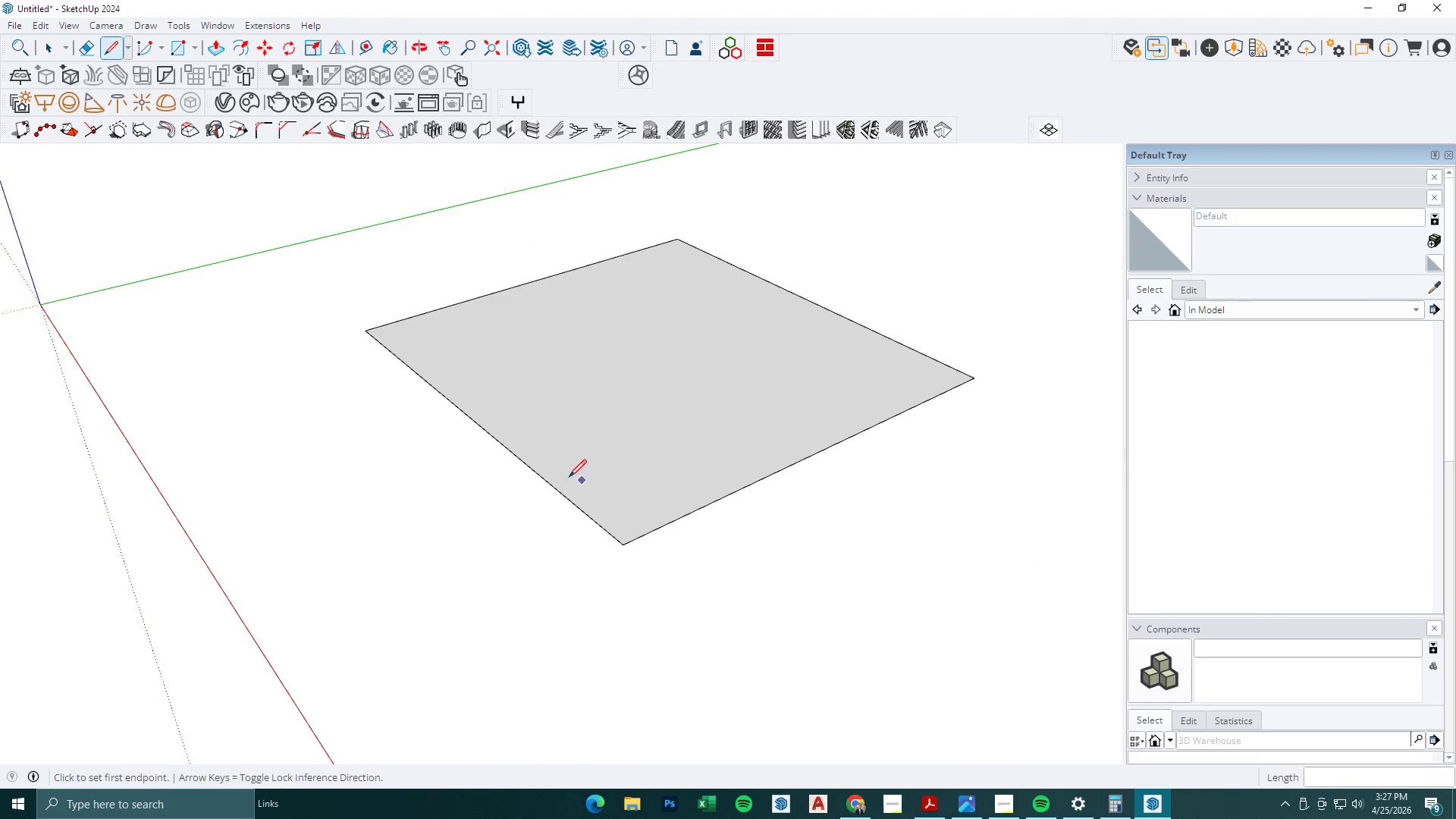 
key(Escape)
 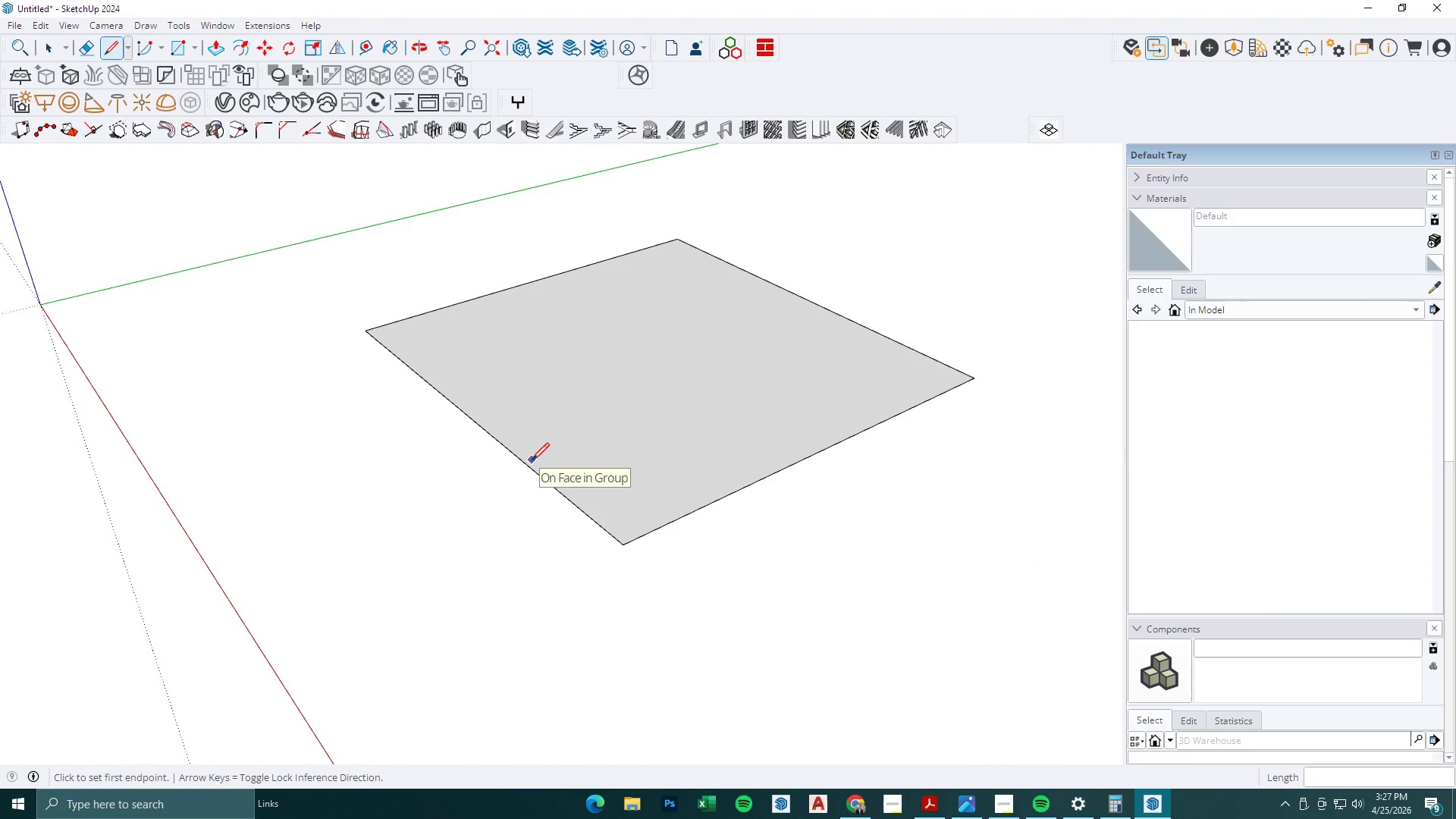 
key(T)
 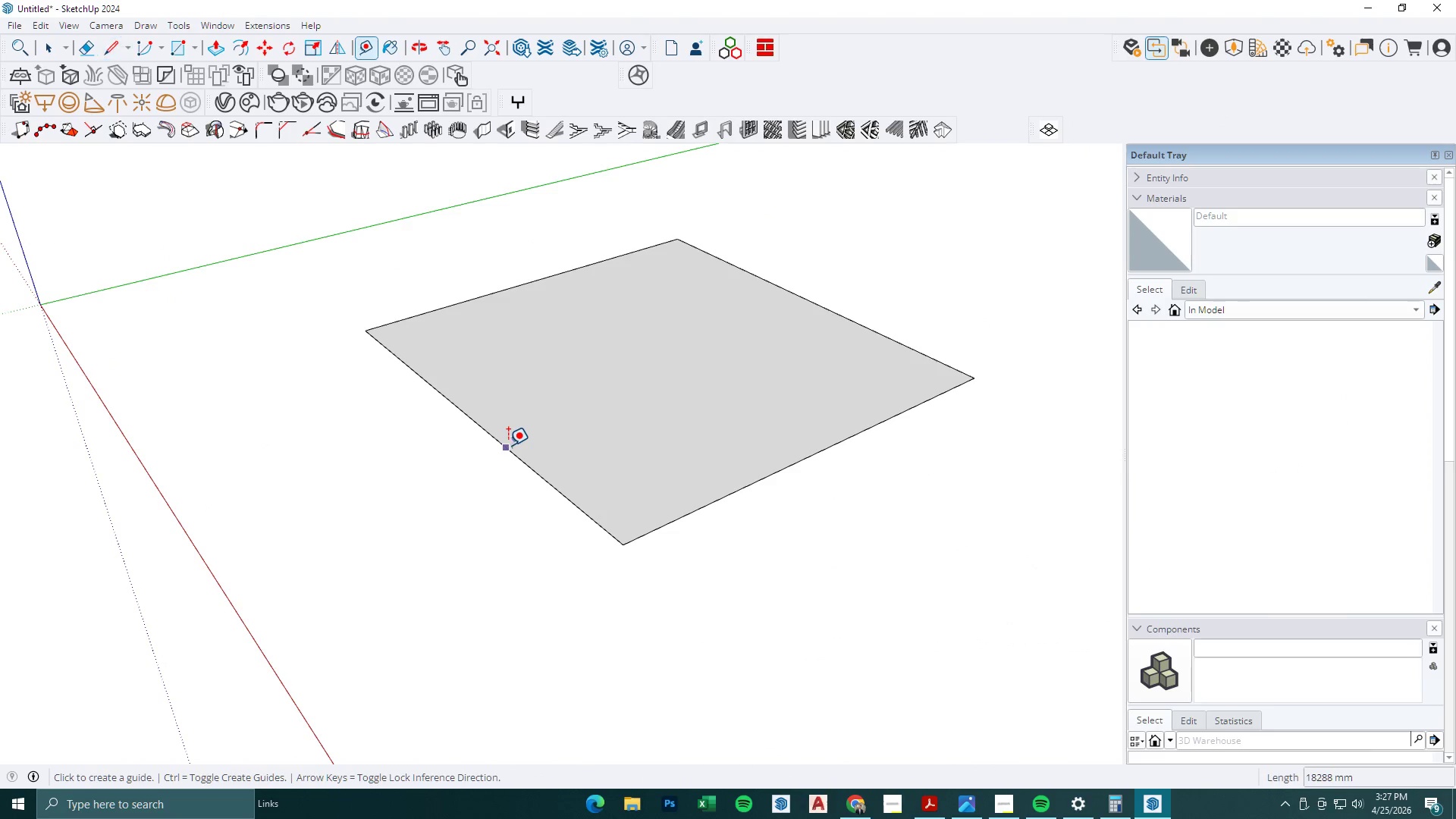 
left_click([508, 445])
 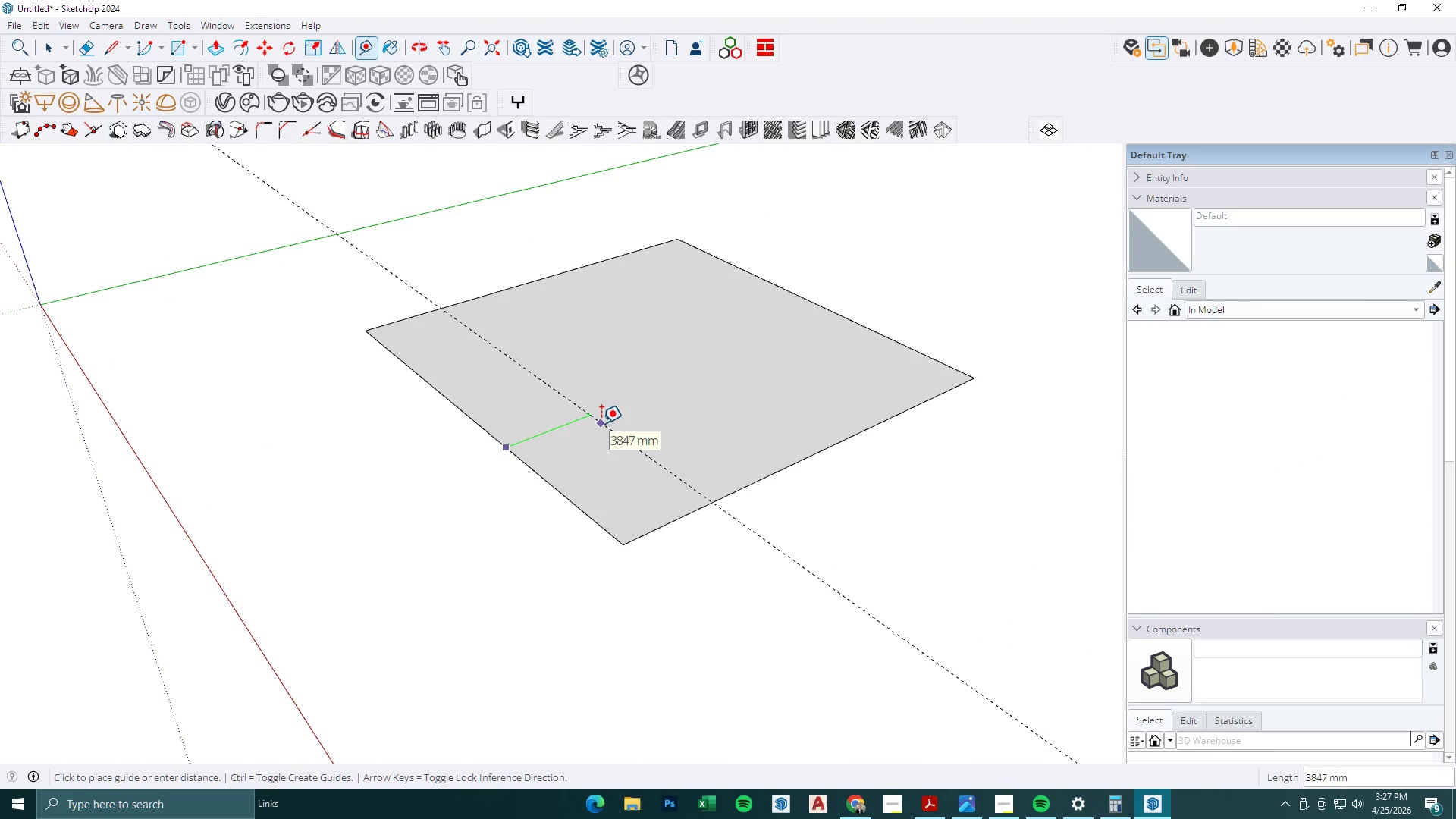 
key(Numpad3)
 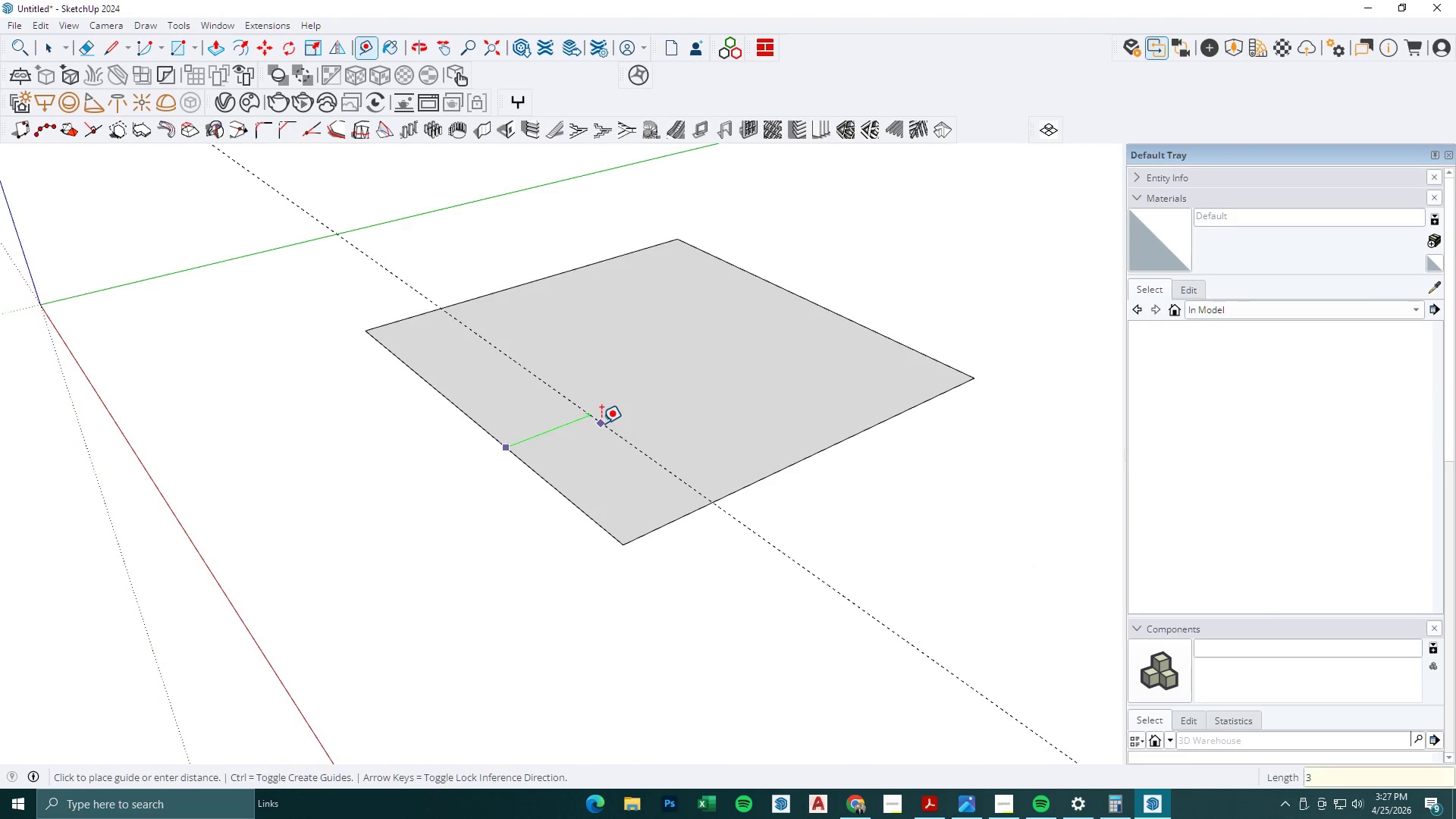 
key(Numpad6)
 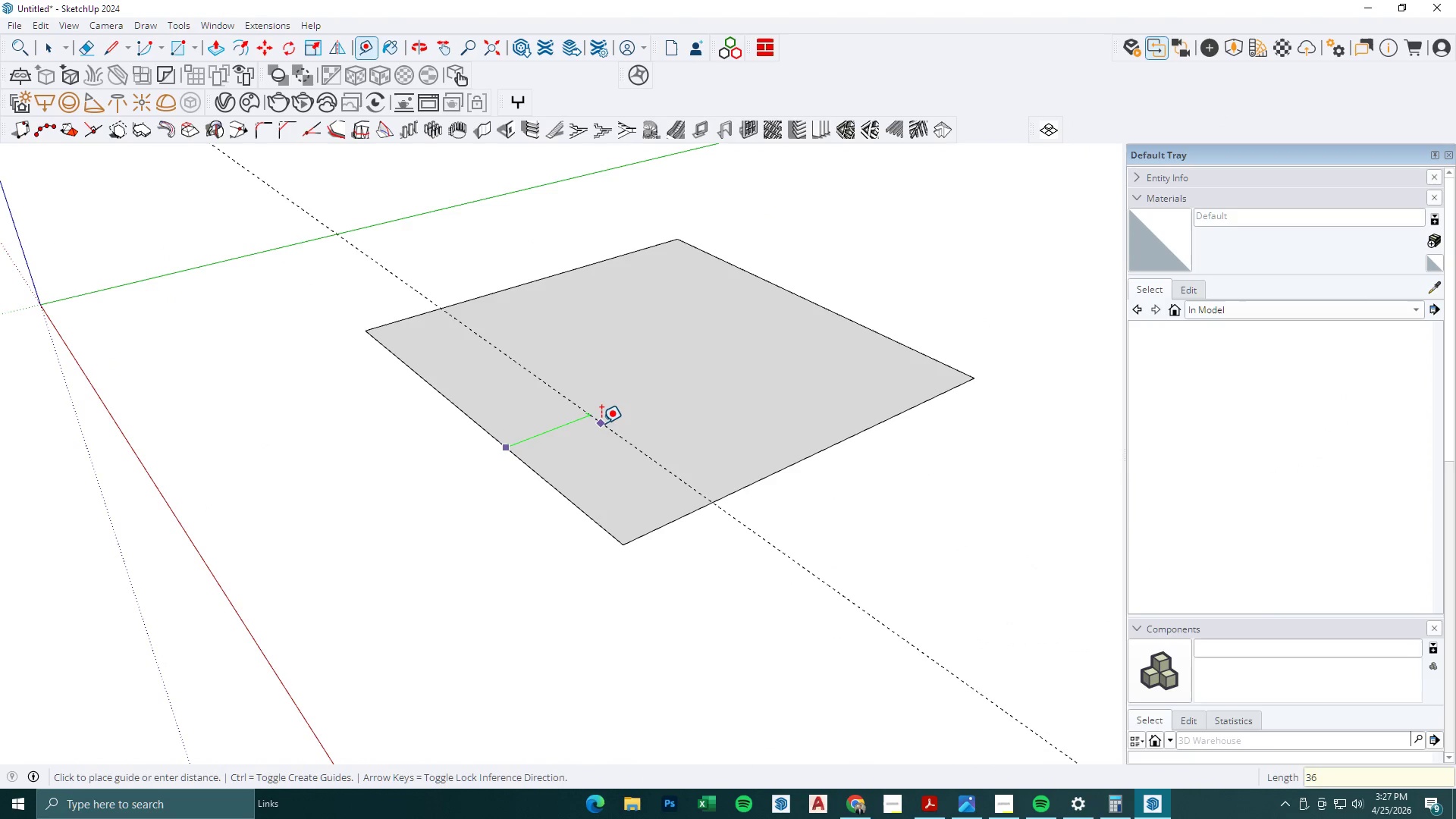 
key(Numpad5)
 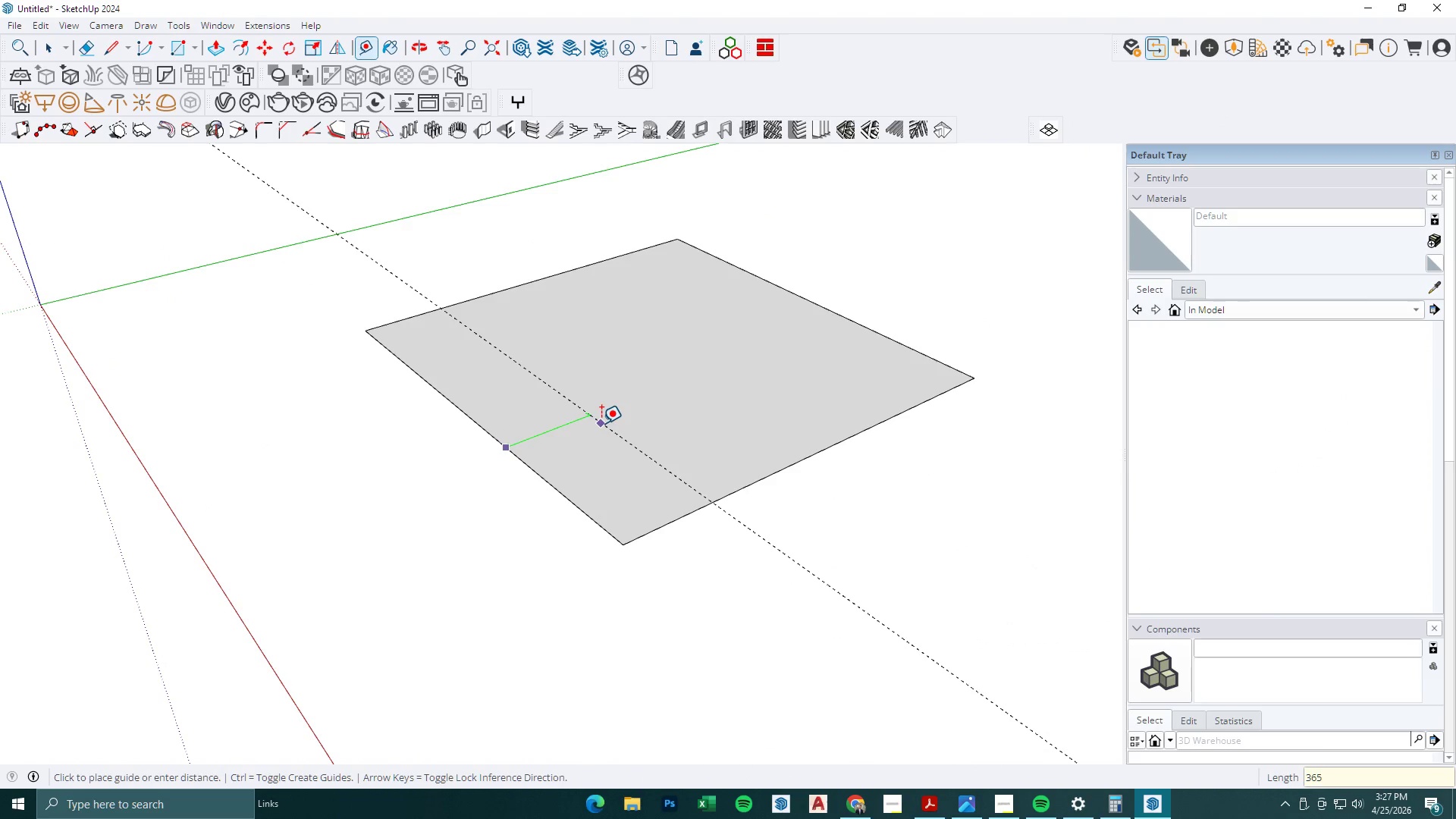 
key(Numpad7)
 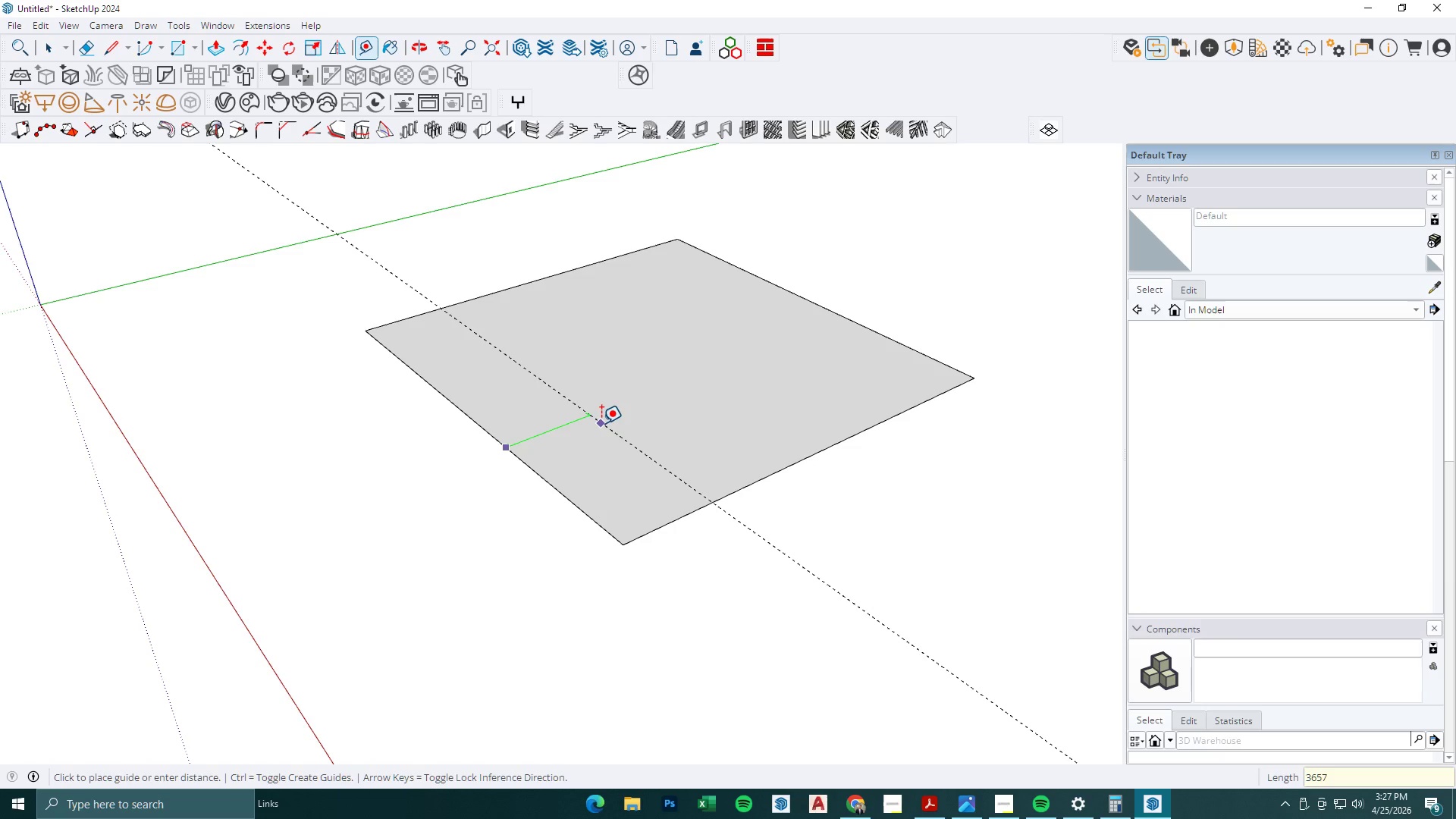 
key(NumpadDecimal)
 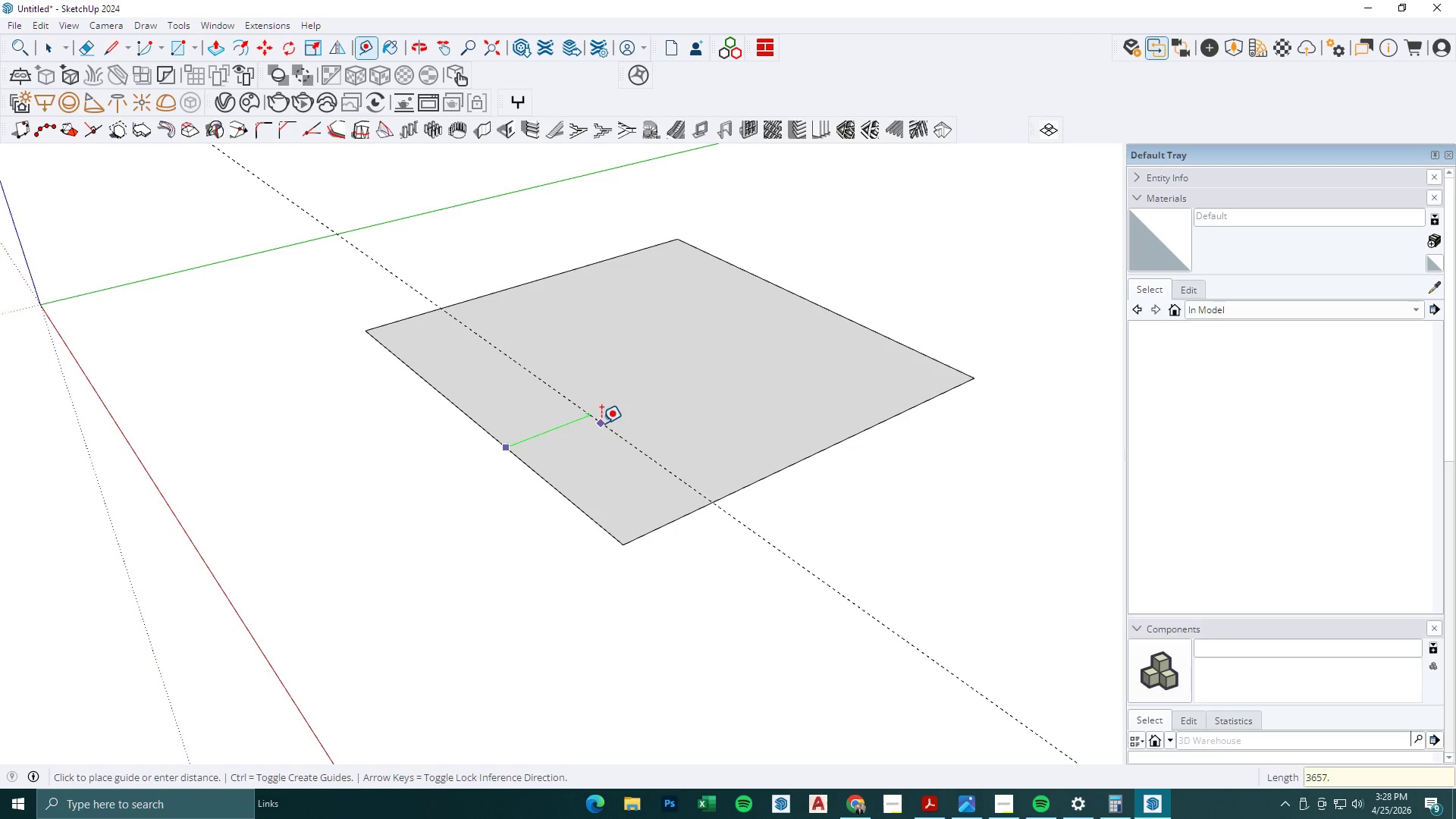 
key(Numpad6)
 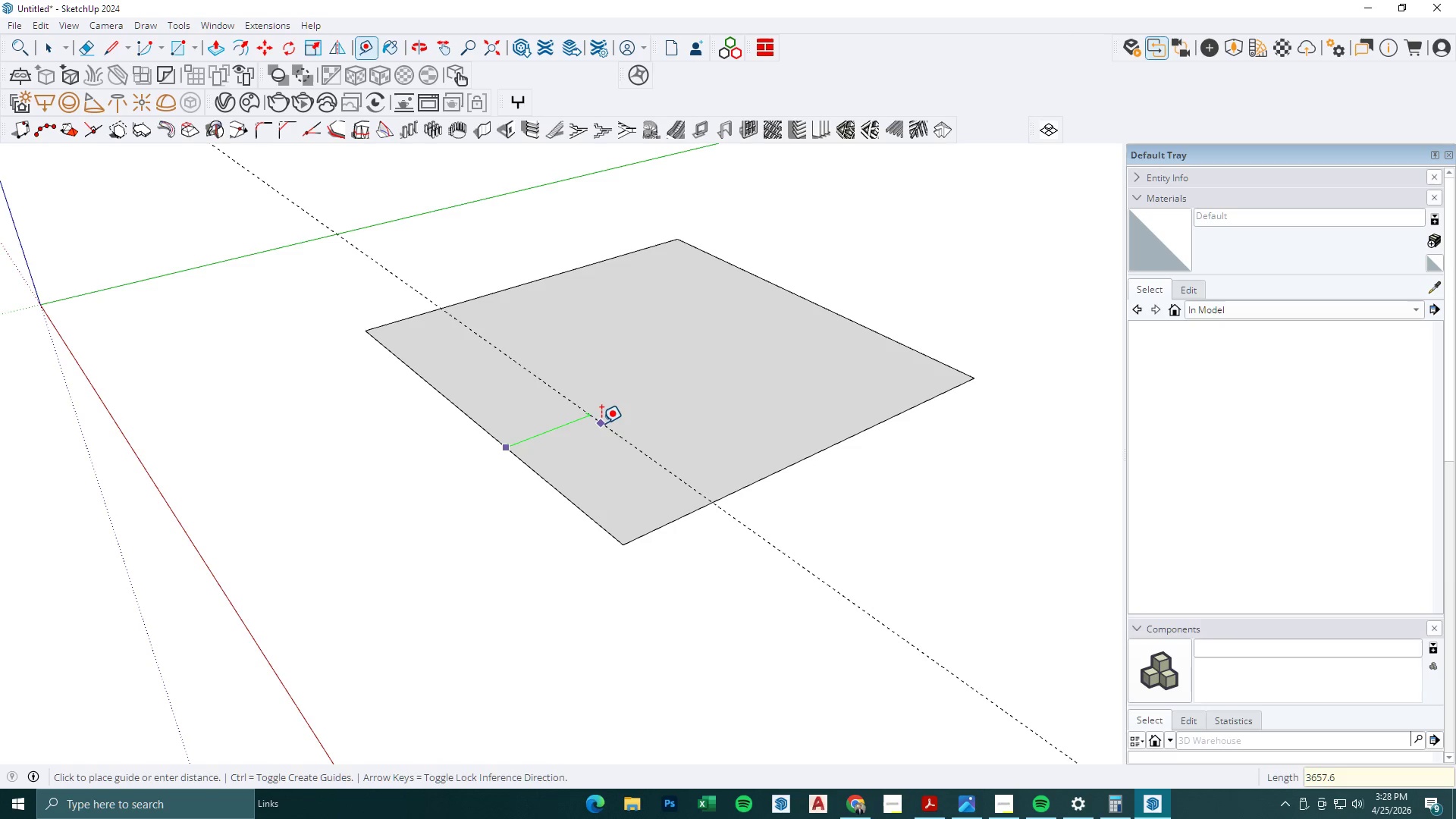 
key(NumpadEnter)
 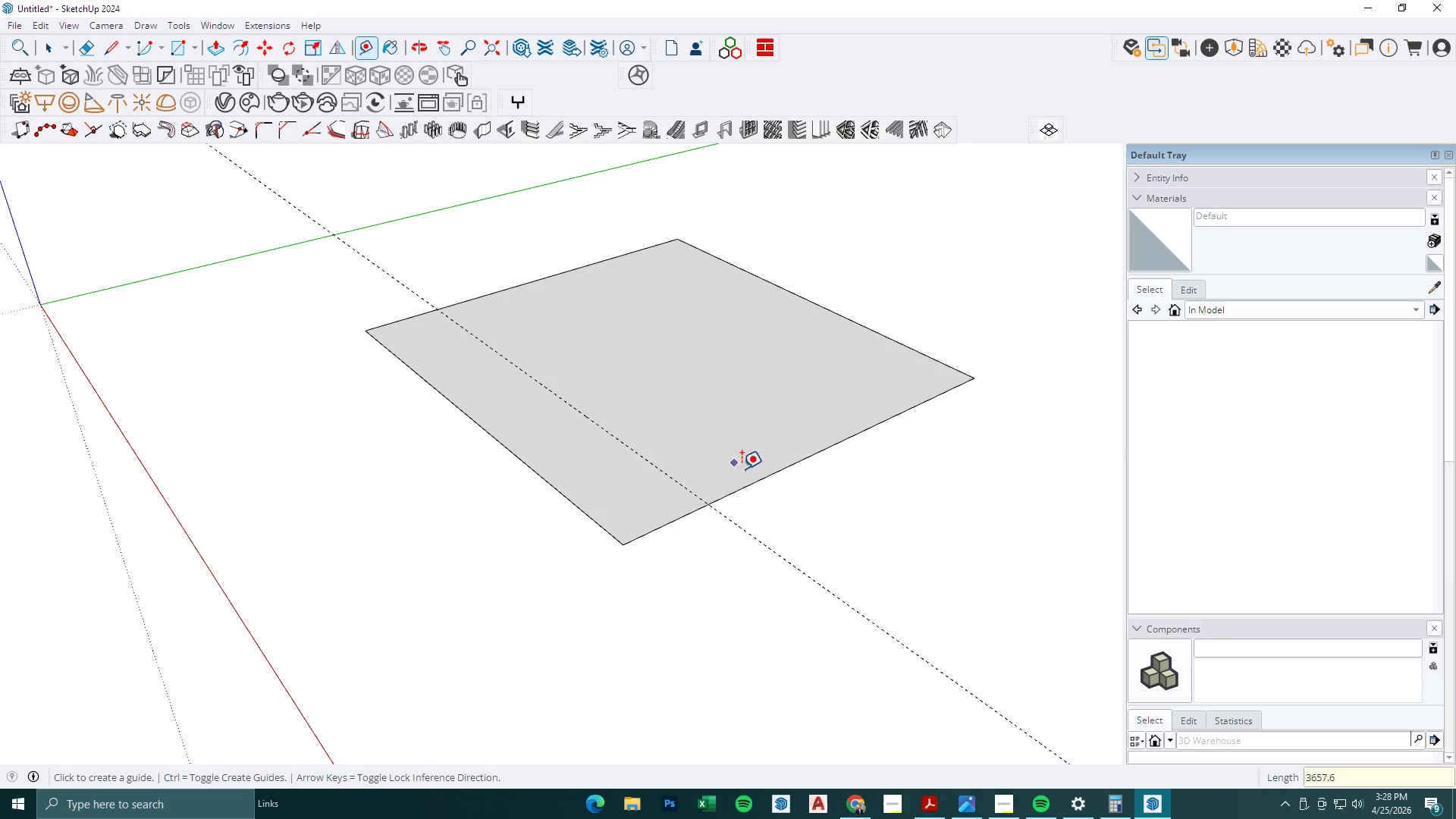 
left_click([754, 481])
 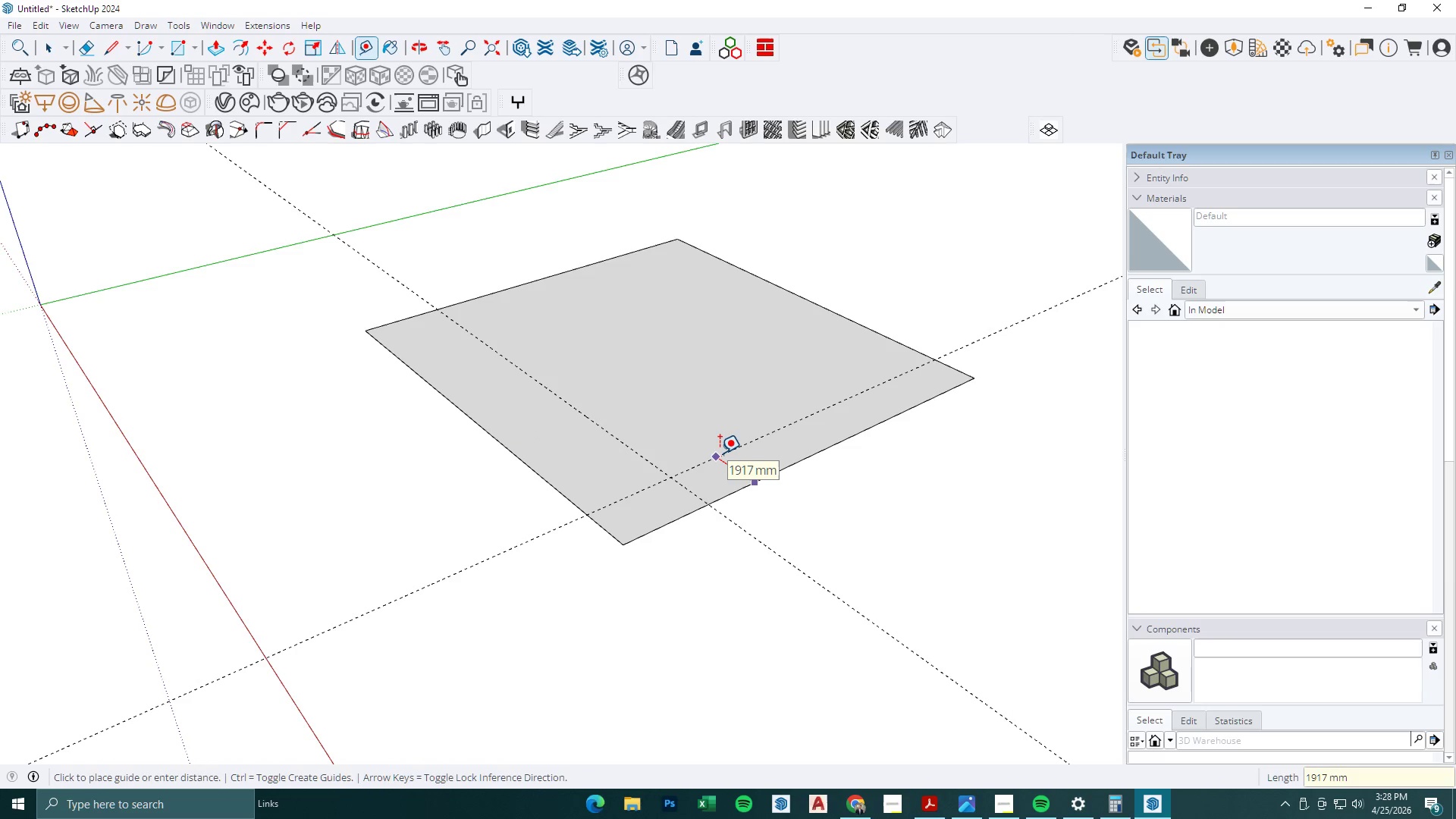 
key(Numpad3)
 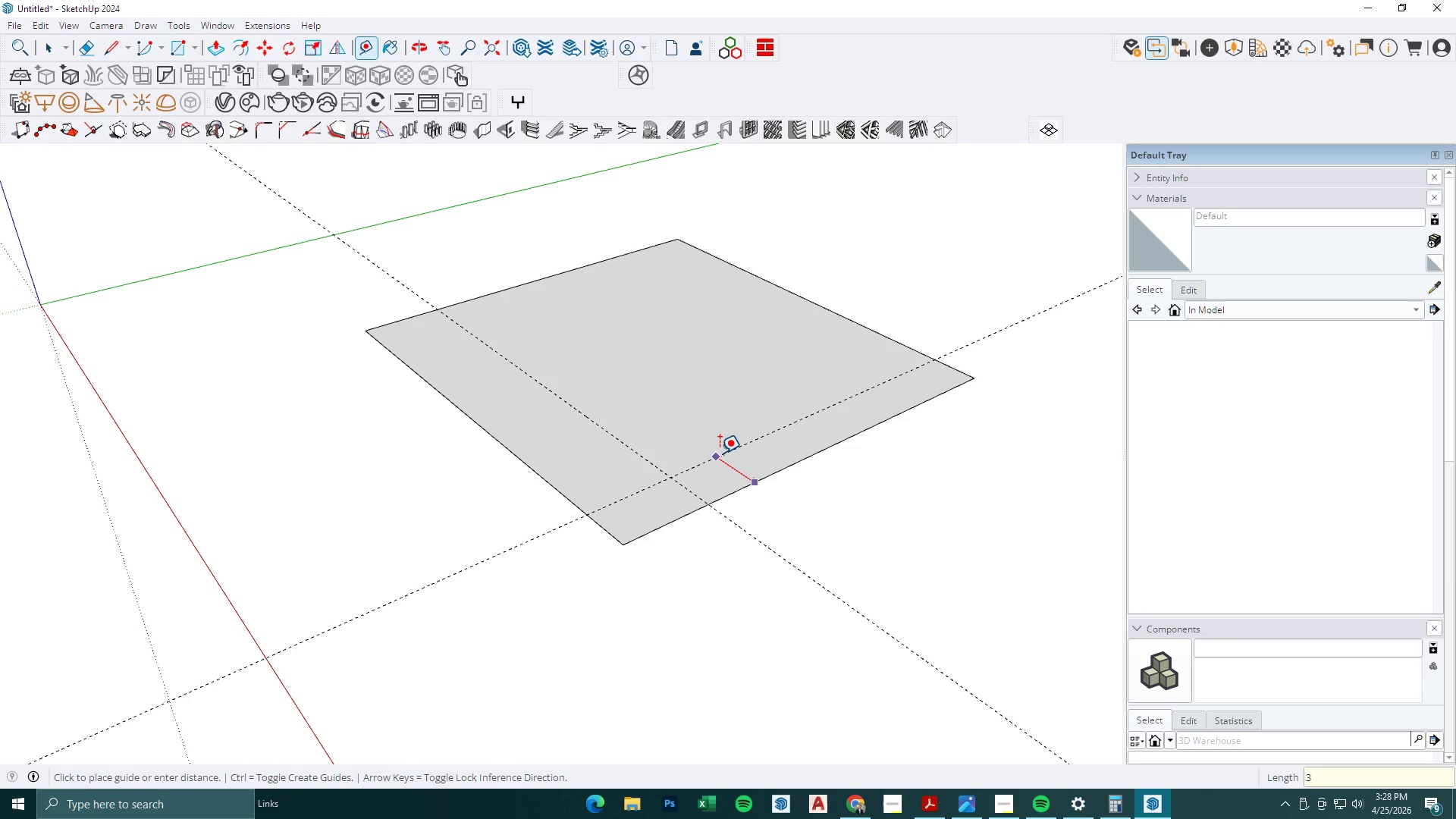 
key(Numpad6)
 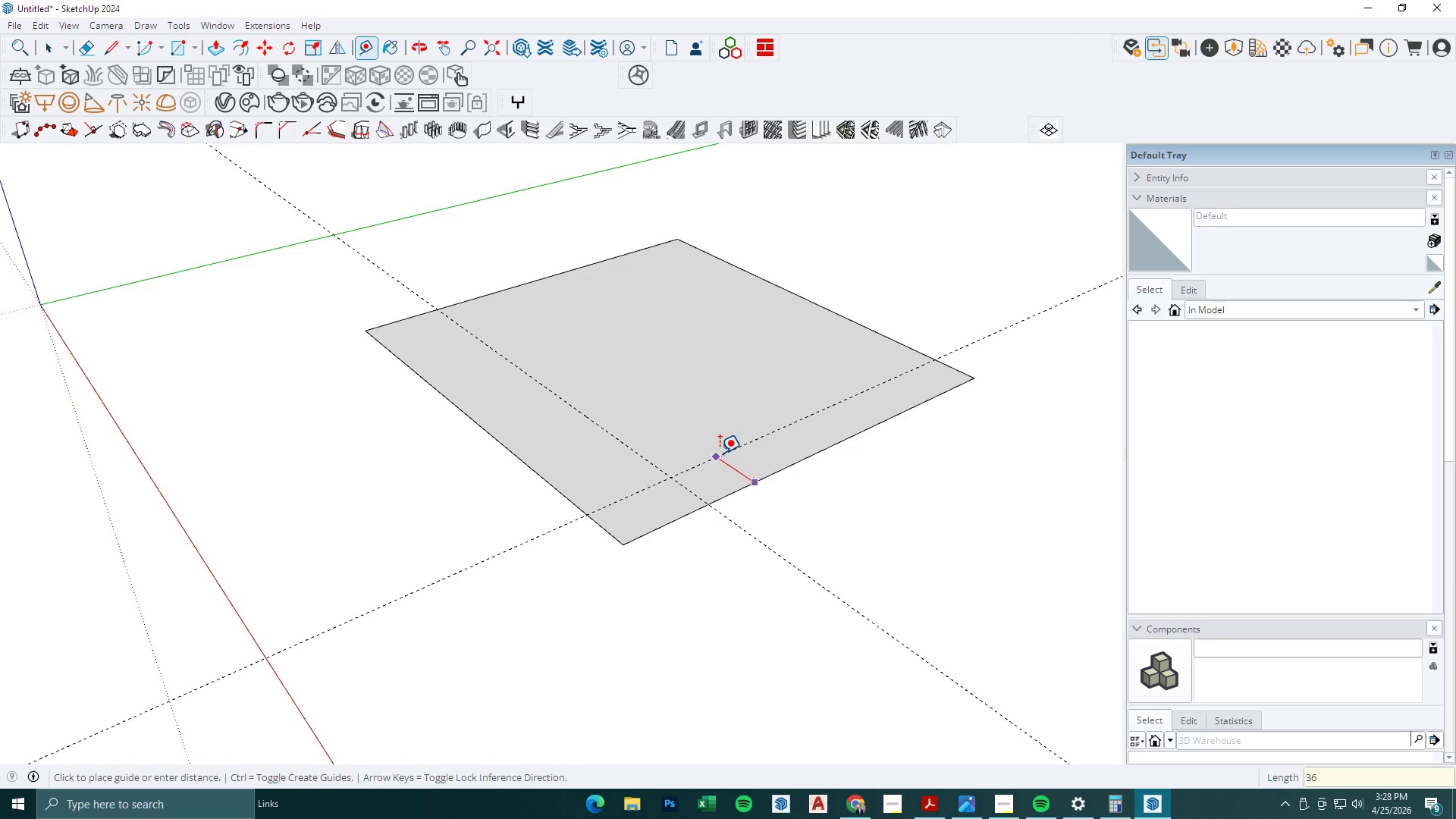 
key(Numpad5)
 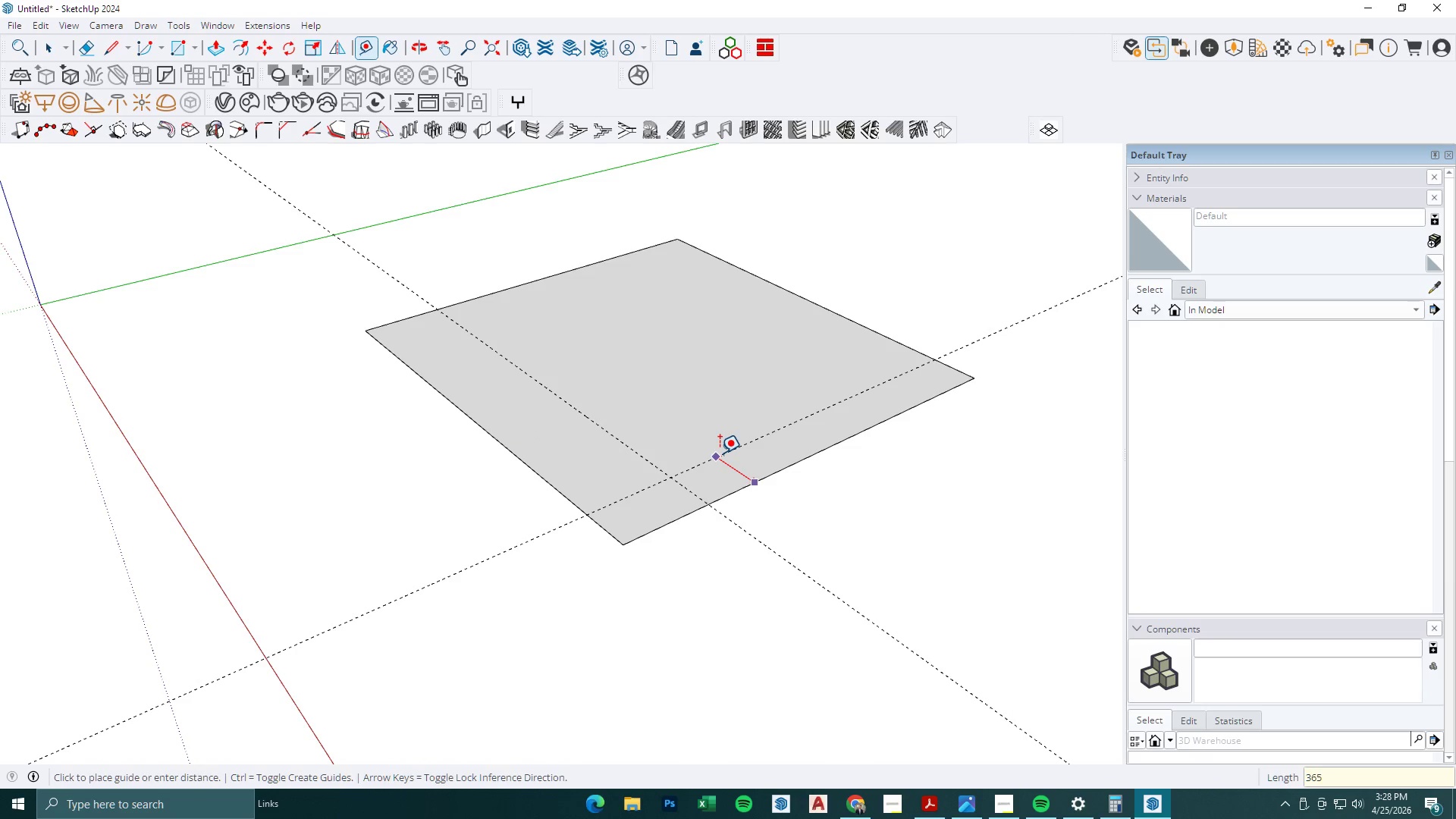 
key(Numpad7)
 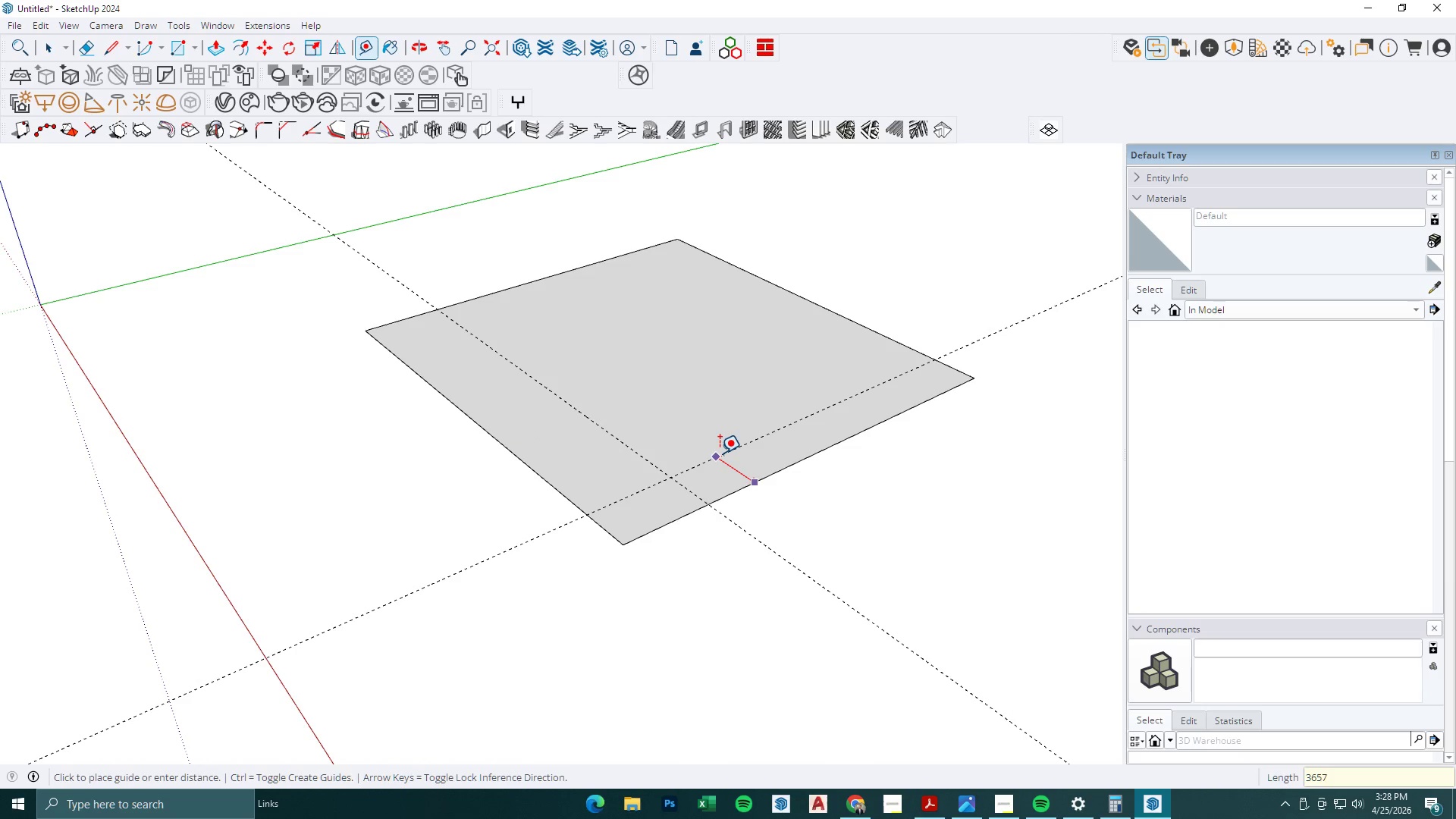 
key(NumpadDecimal)
 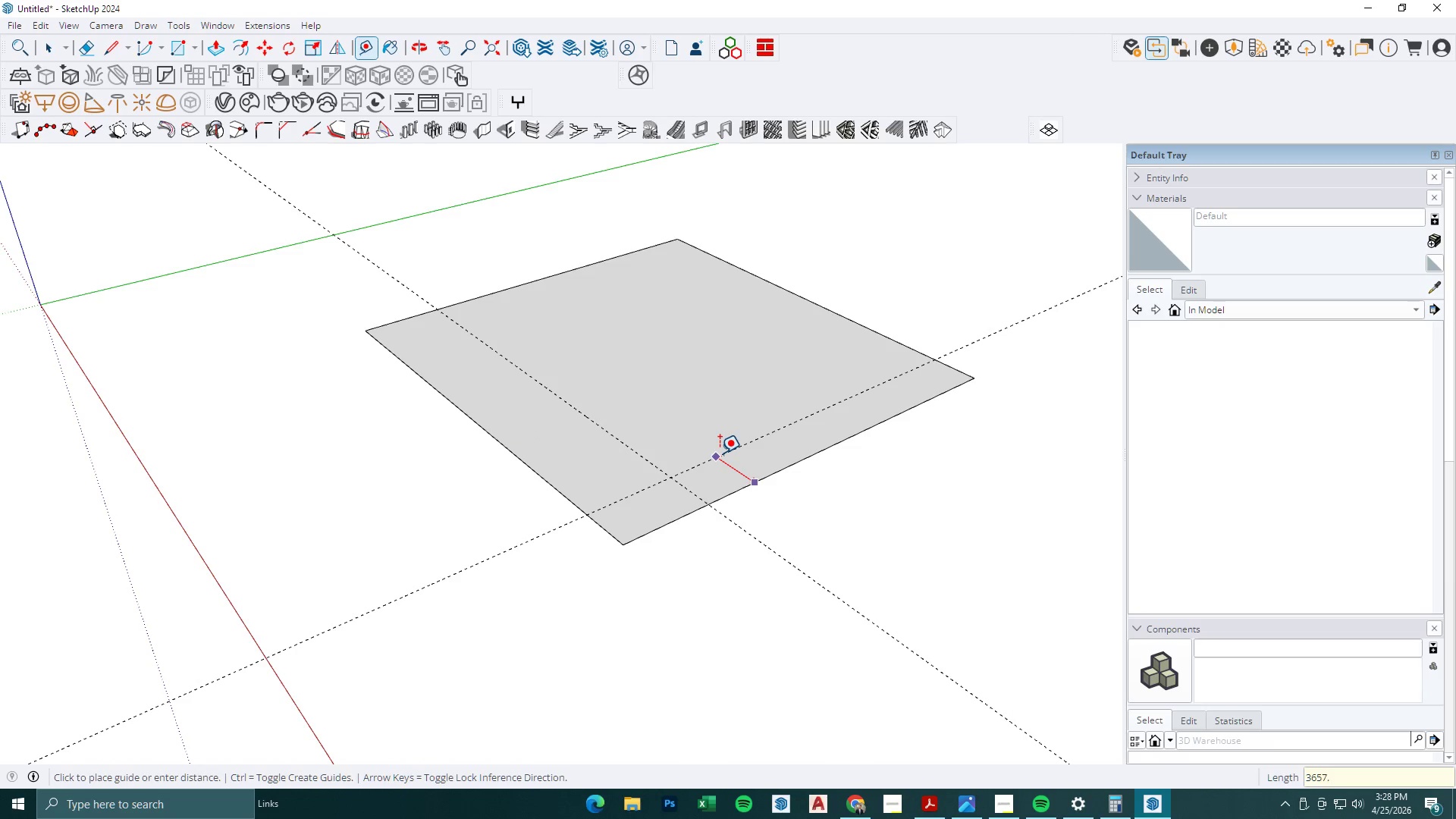 
key(Numpad6)
 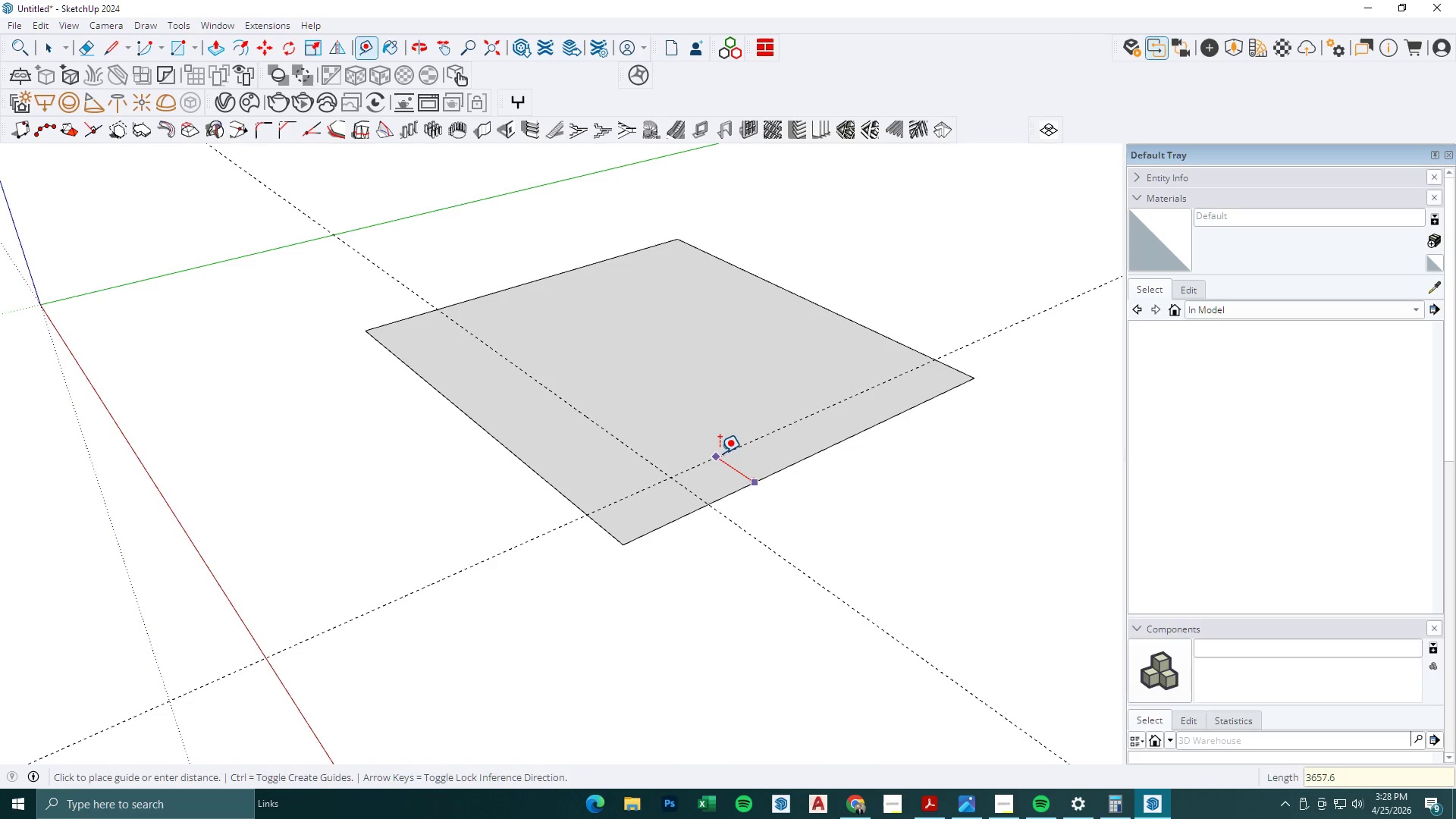 
key(NumpadEnter)
 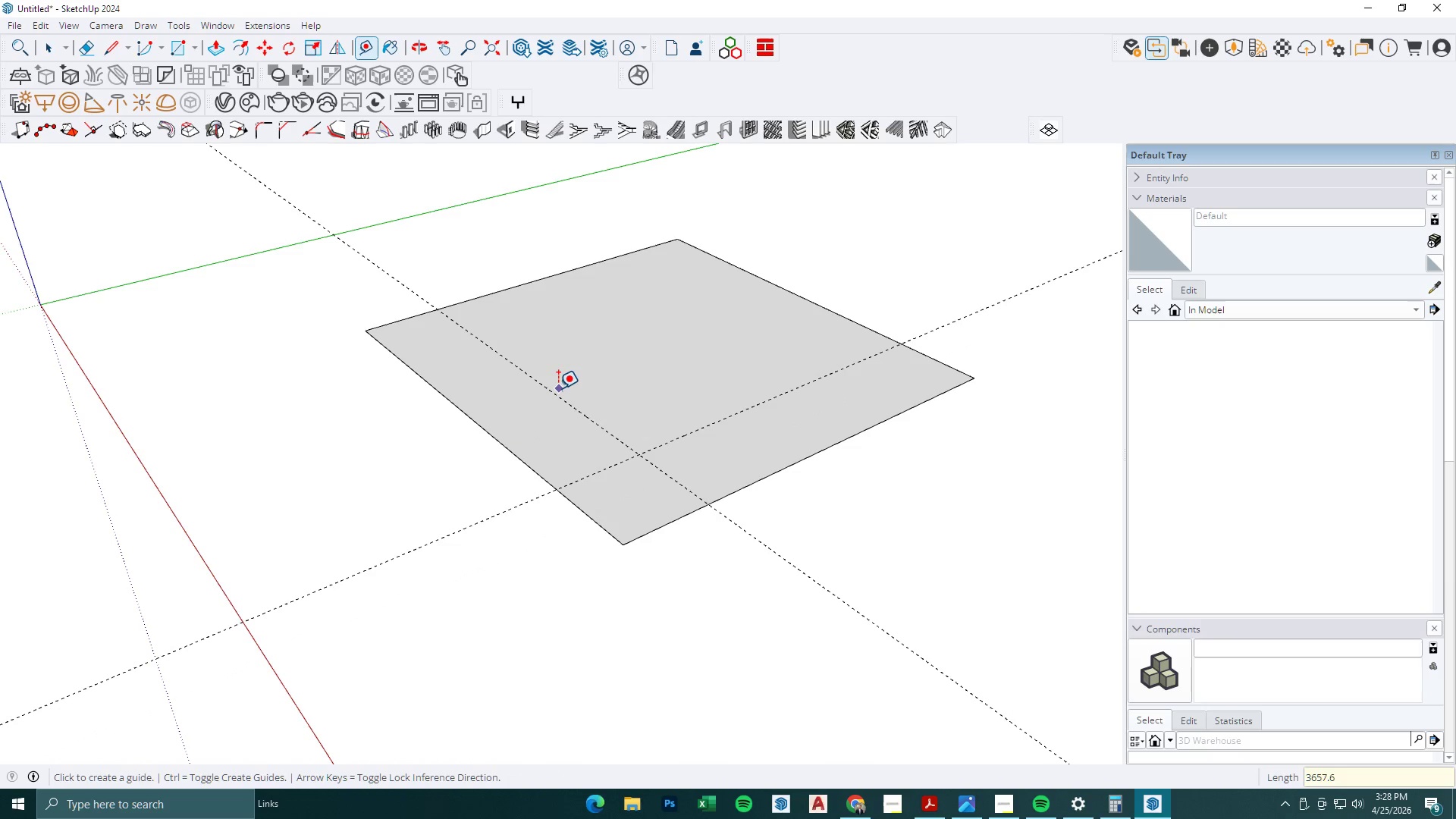 
left_click([552, 388])
 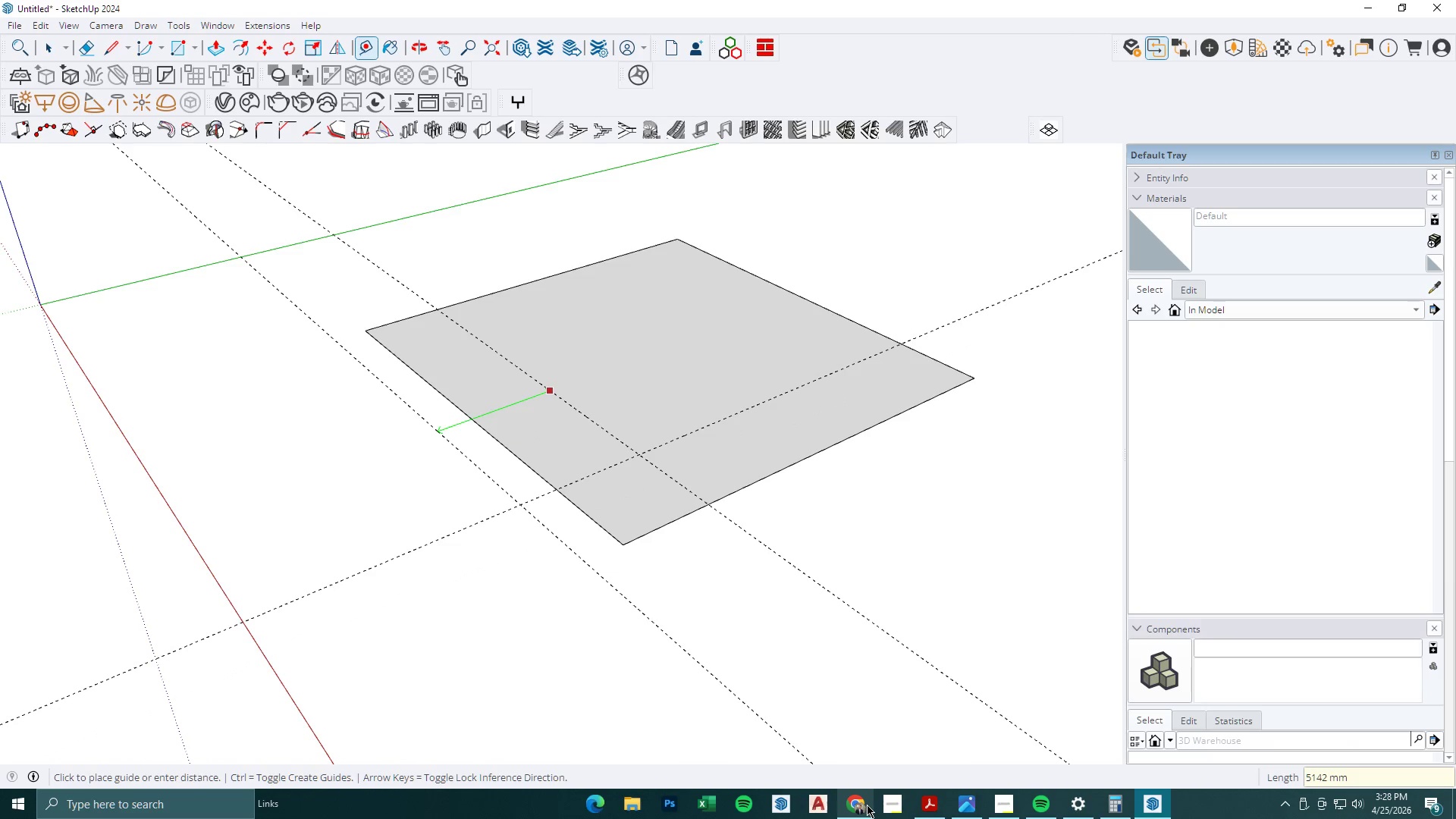 
left_click([1006, 797])